 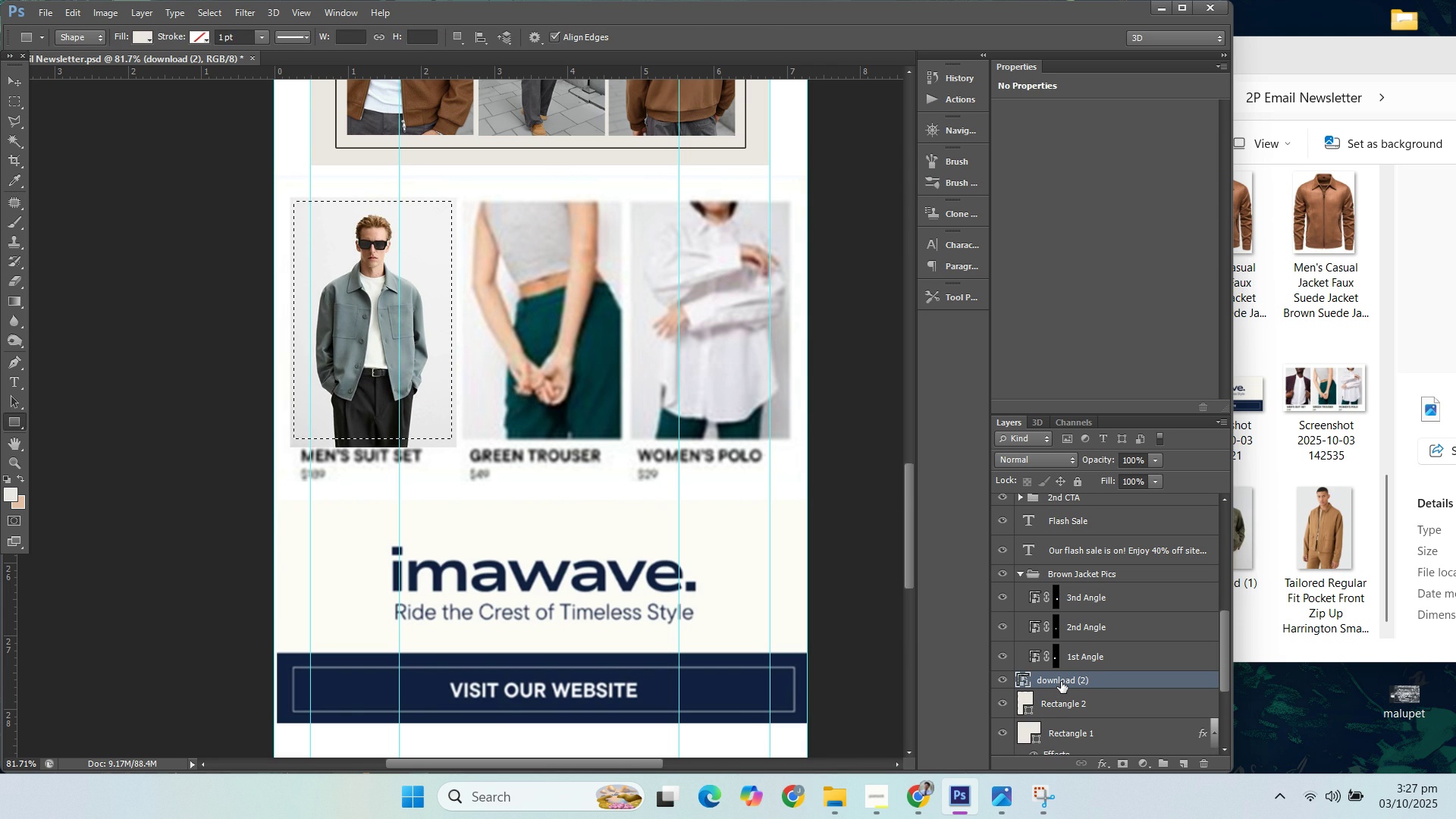 
double_click([1061, 682])
 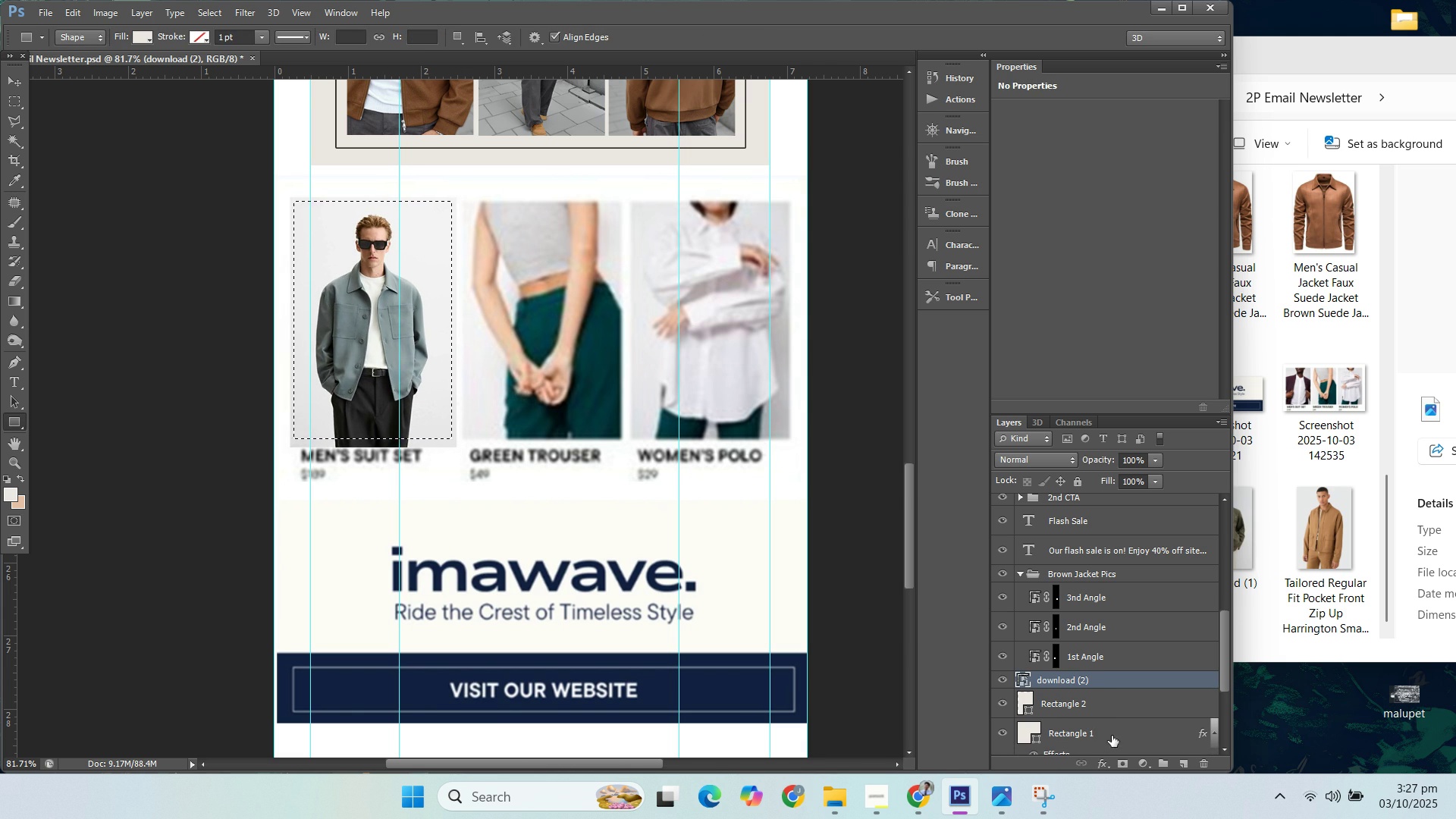 
left_click([1120, 764])
 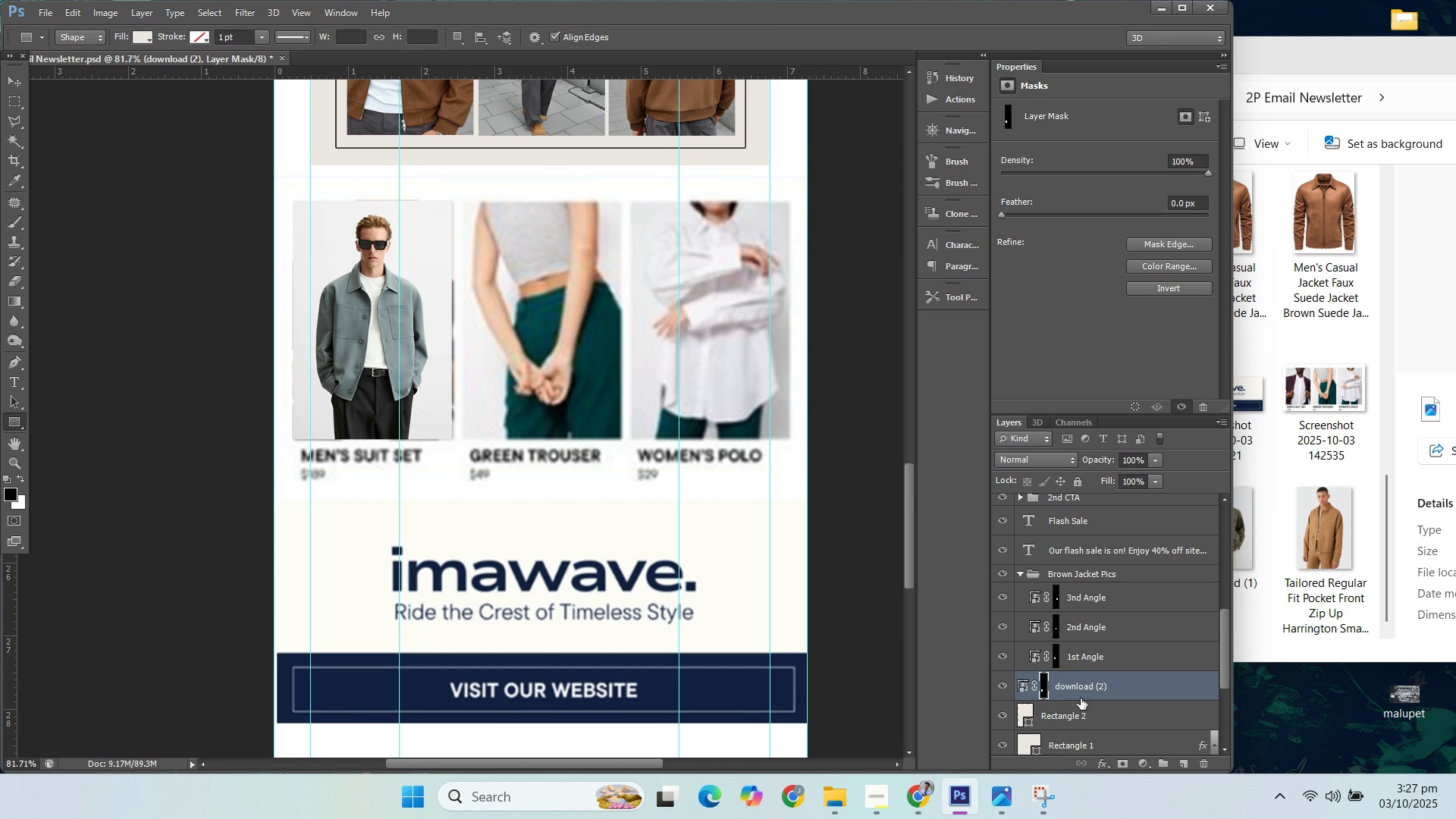 
left_click([1087, 708])
 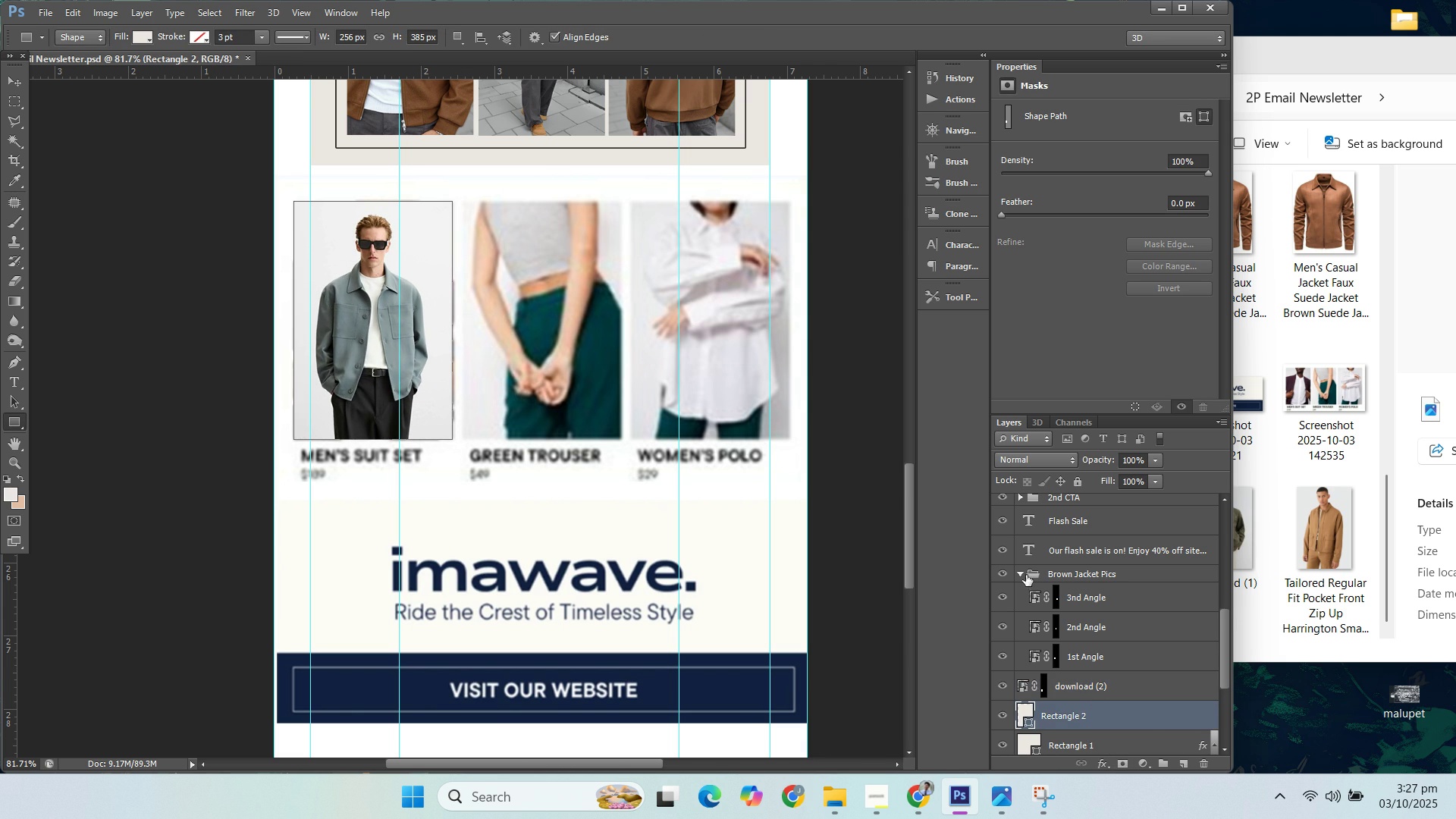 
left_click([1020, 572])
 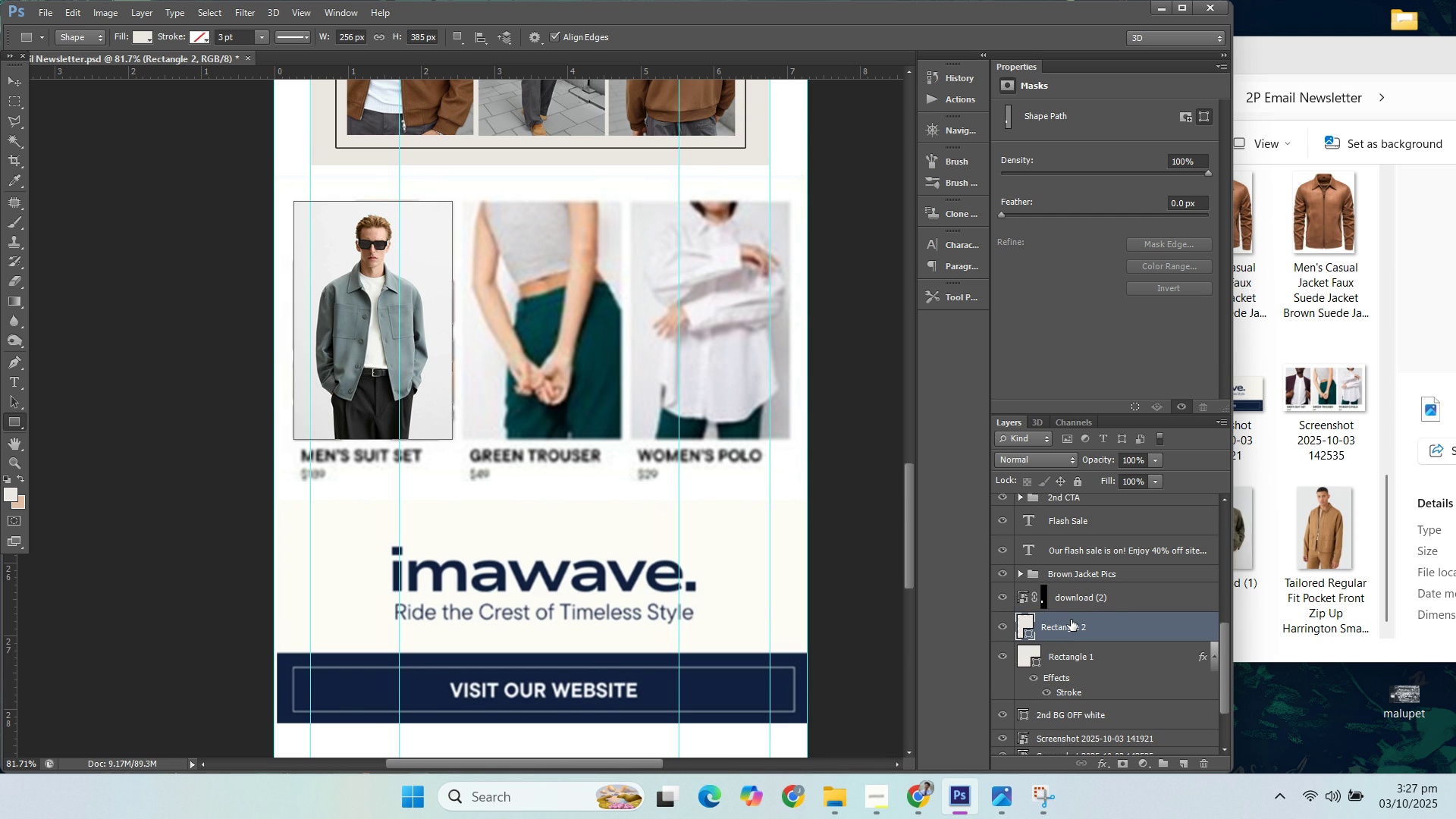 
left_click([1068, 607])
 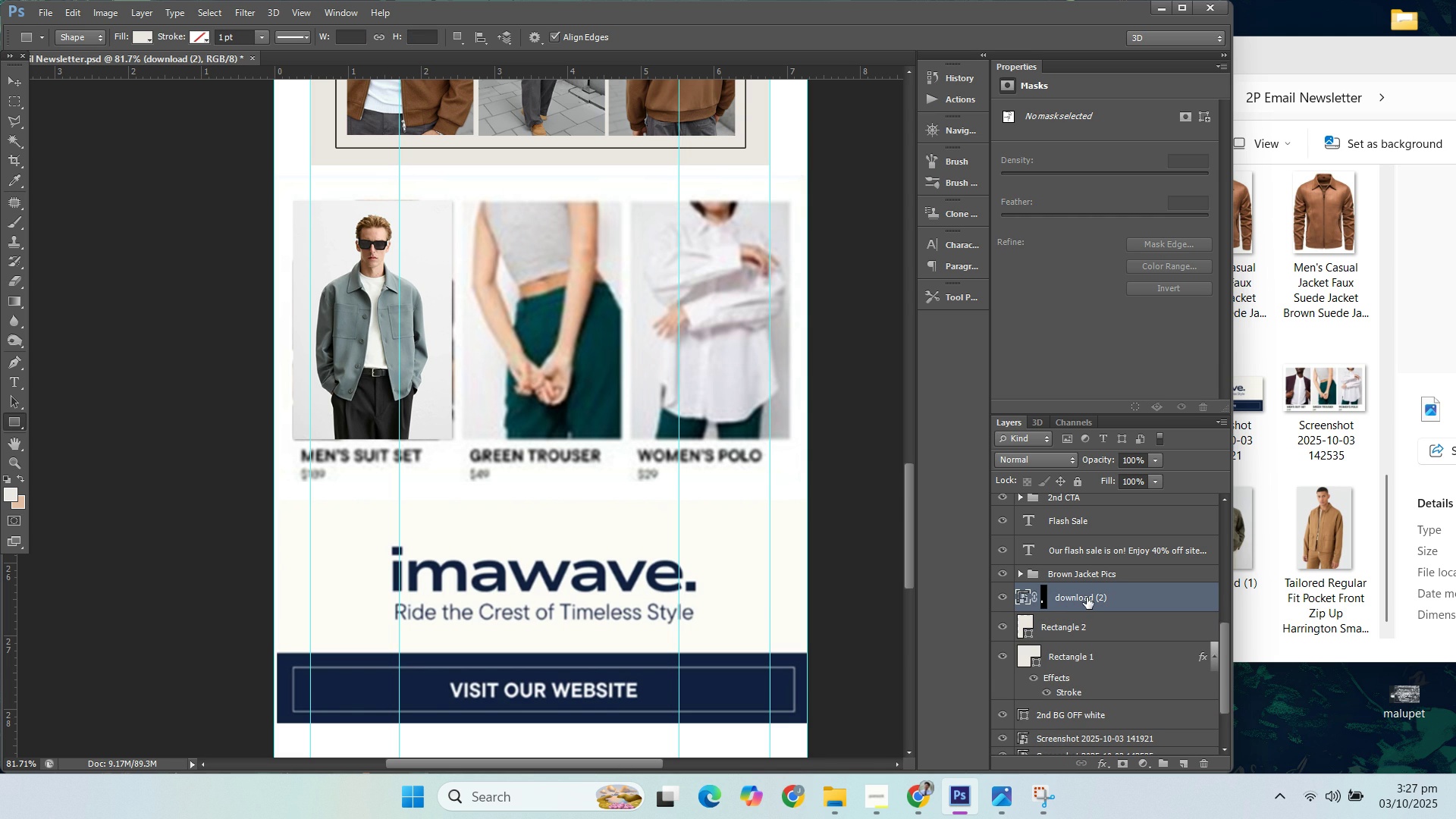 
double_click([1087, 598])
 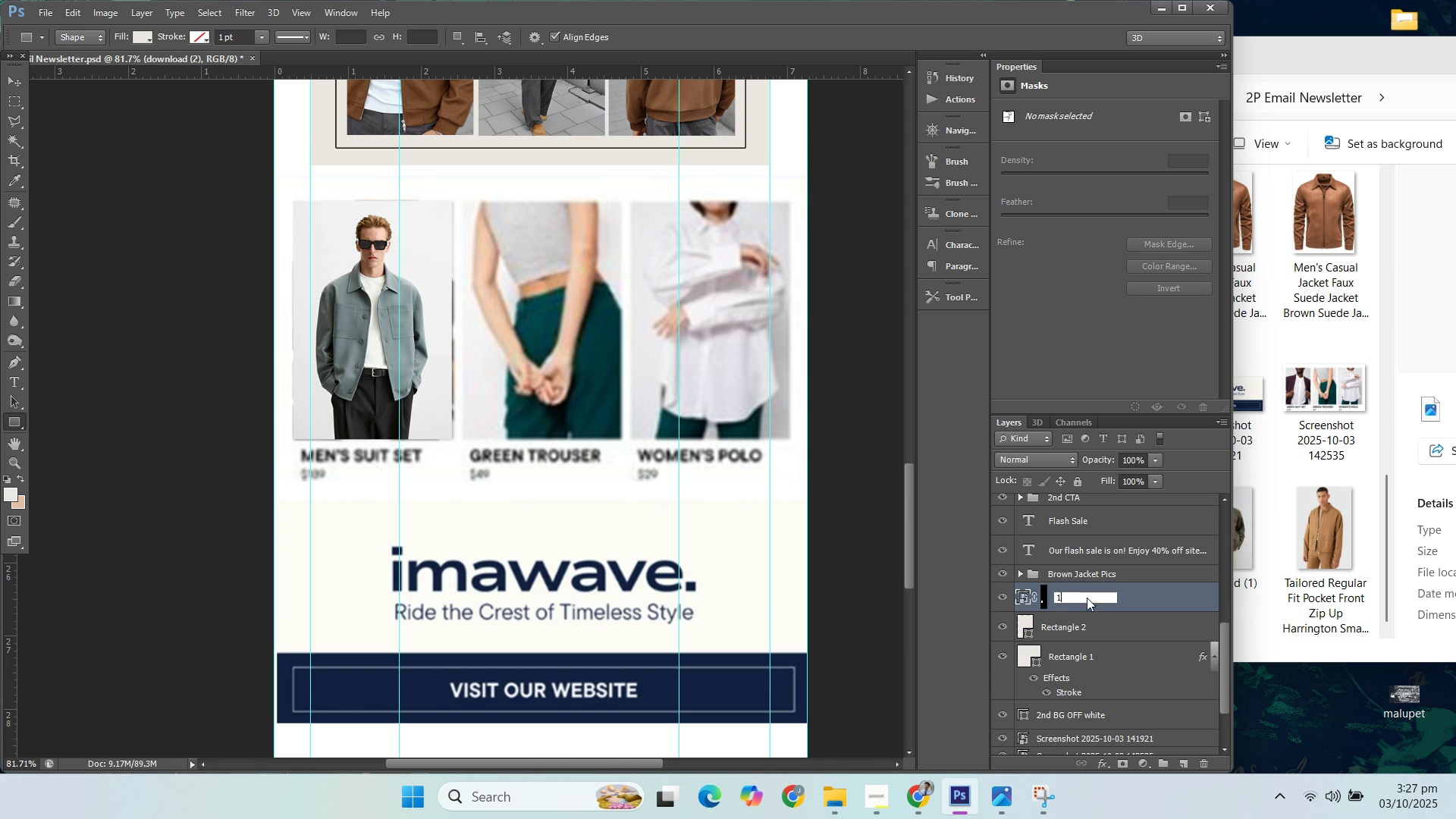 
type(1)
key(Backspace)
type(Blue Jacket)